 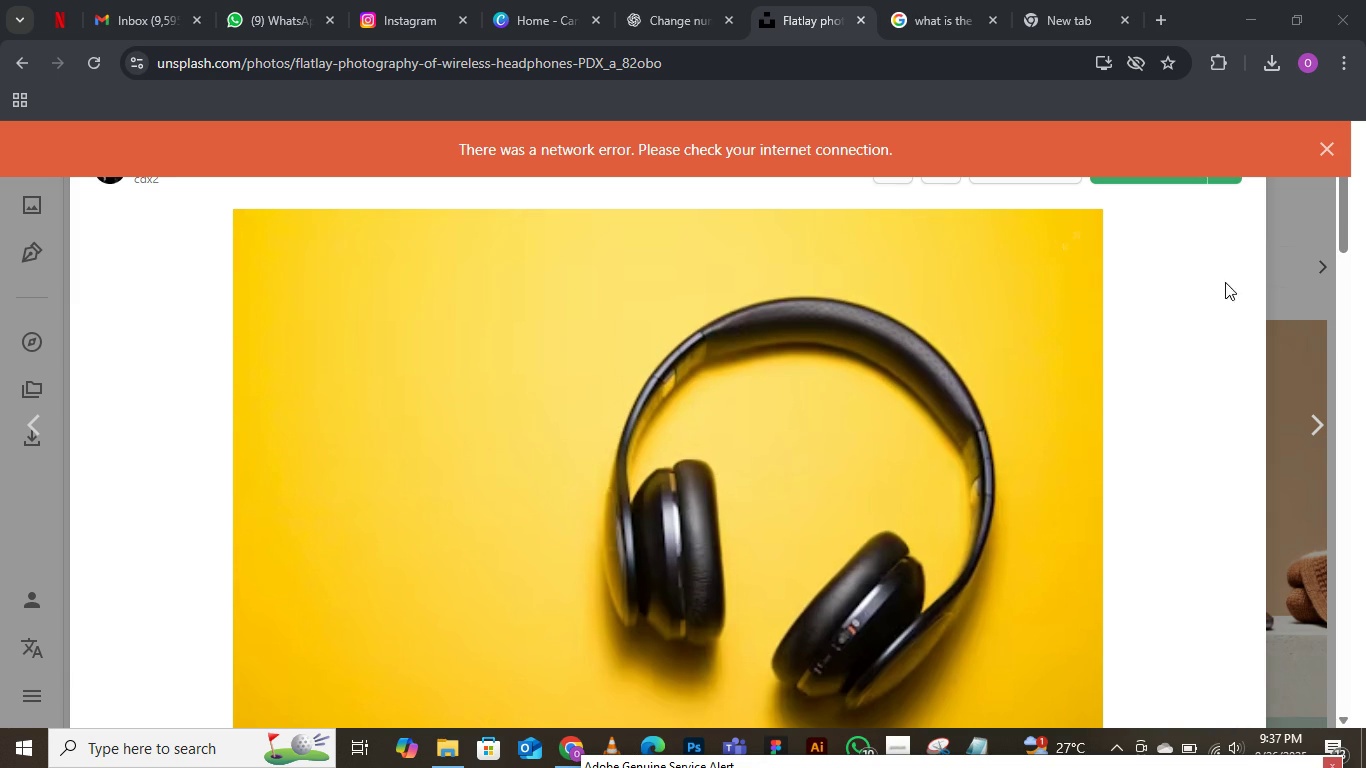 
left_click([1318, 146])
 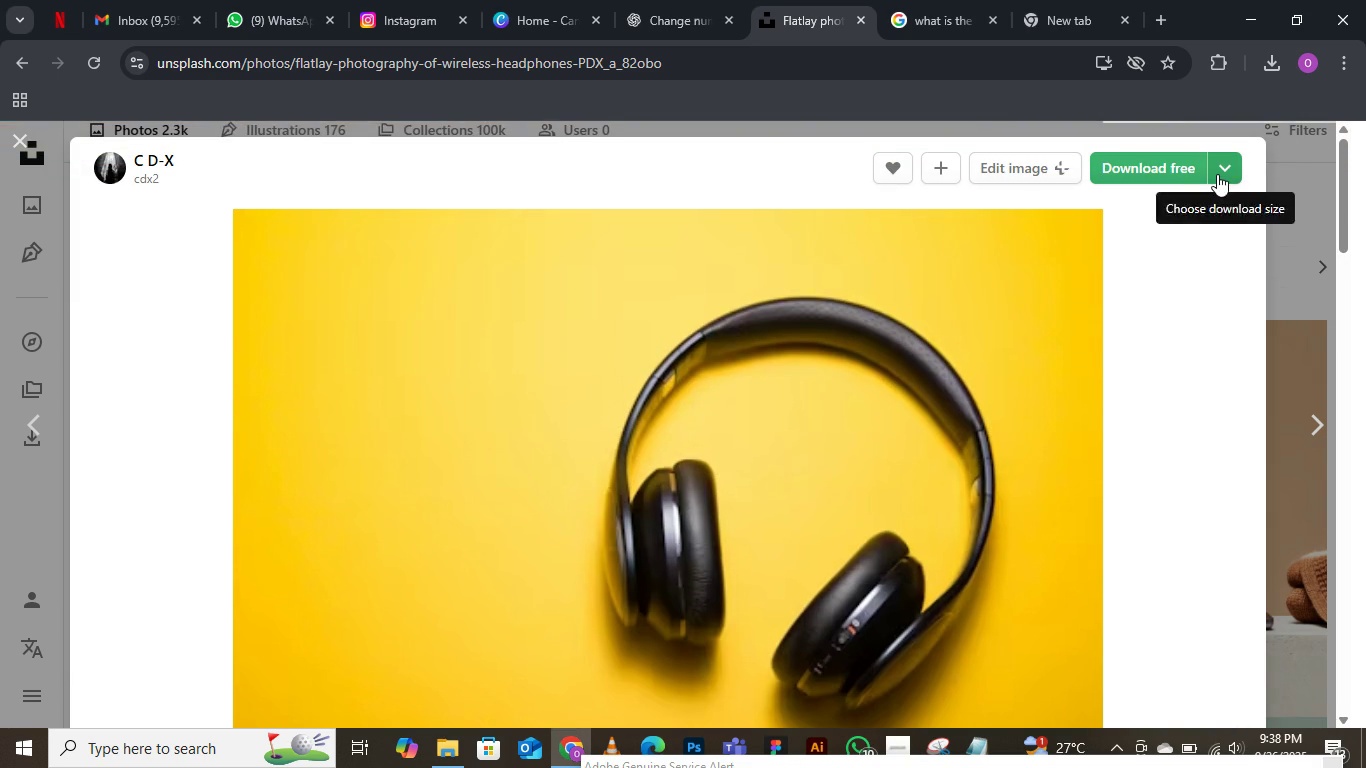 
left_click([1217, 174])
 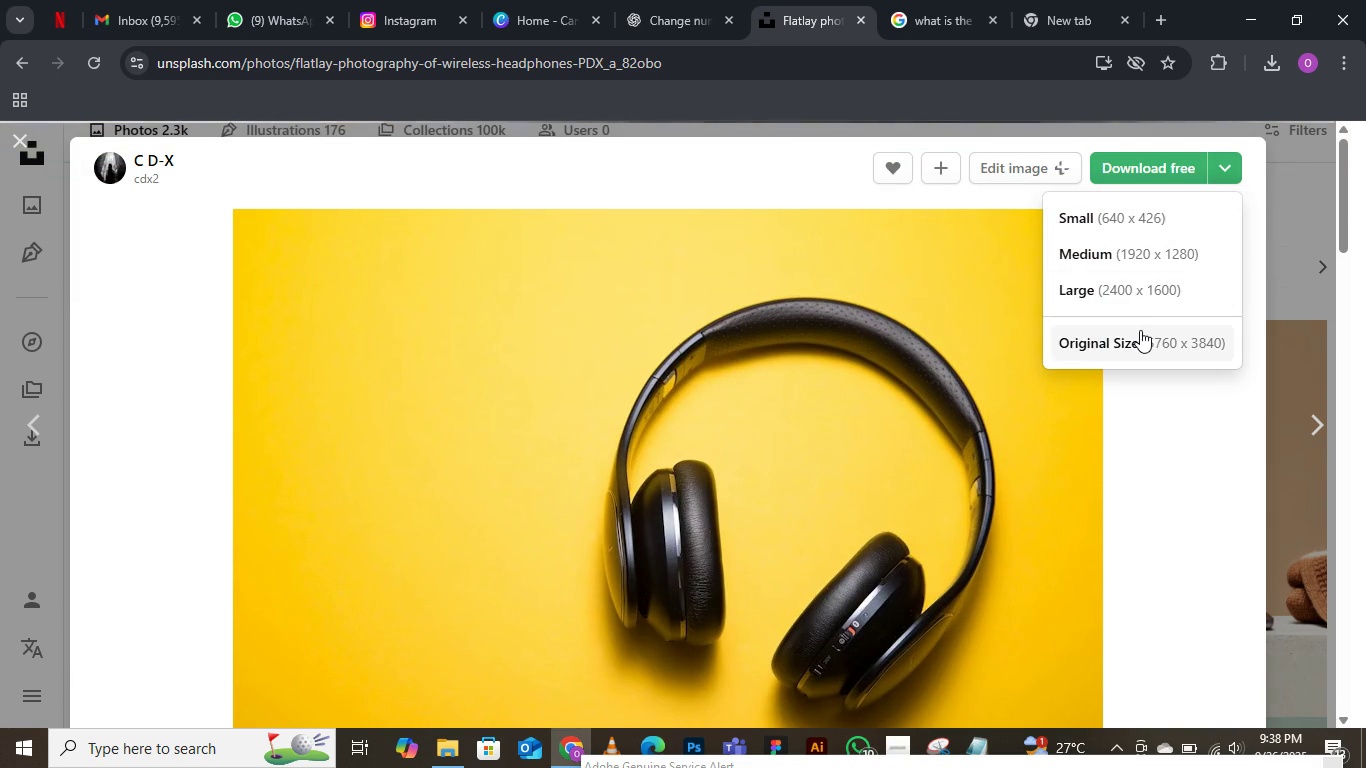 
mouse_move([1109, 334])
 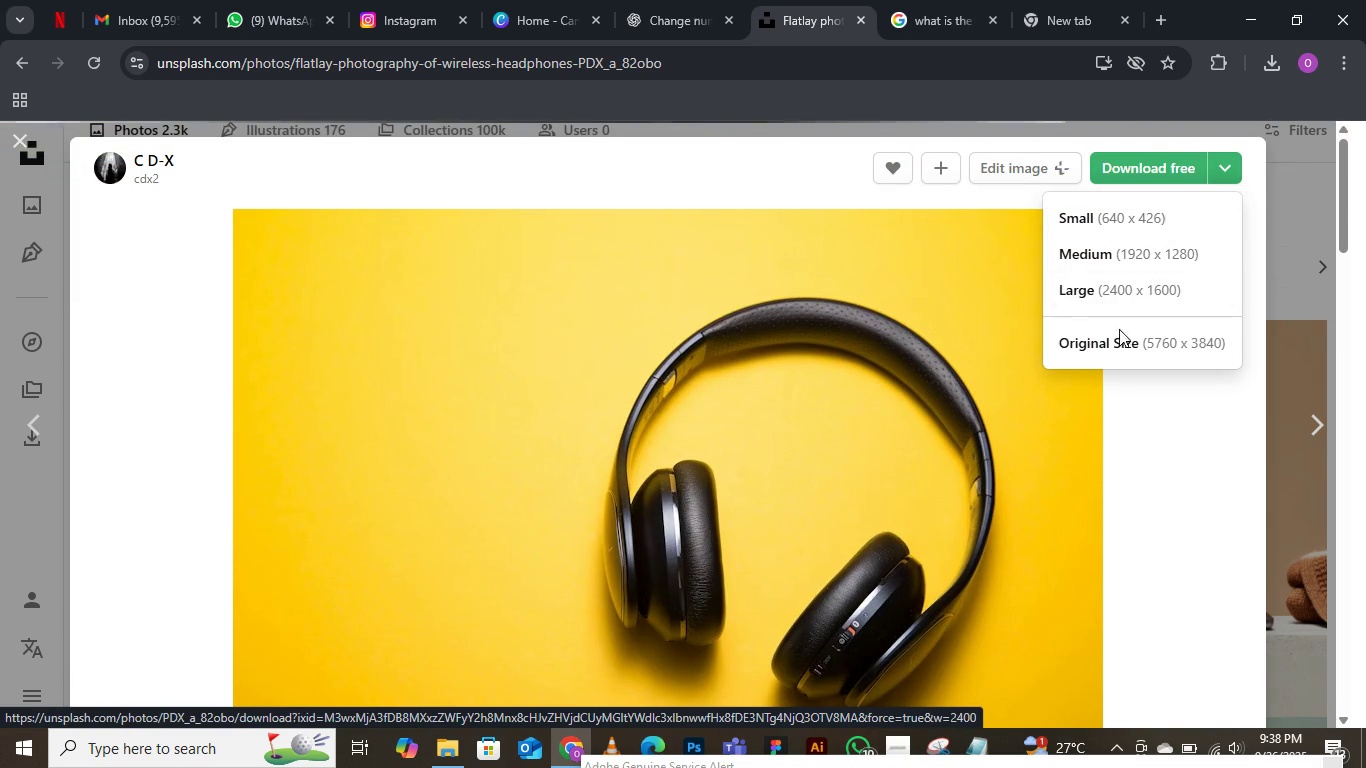 
left_click([1119, 345])
 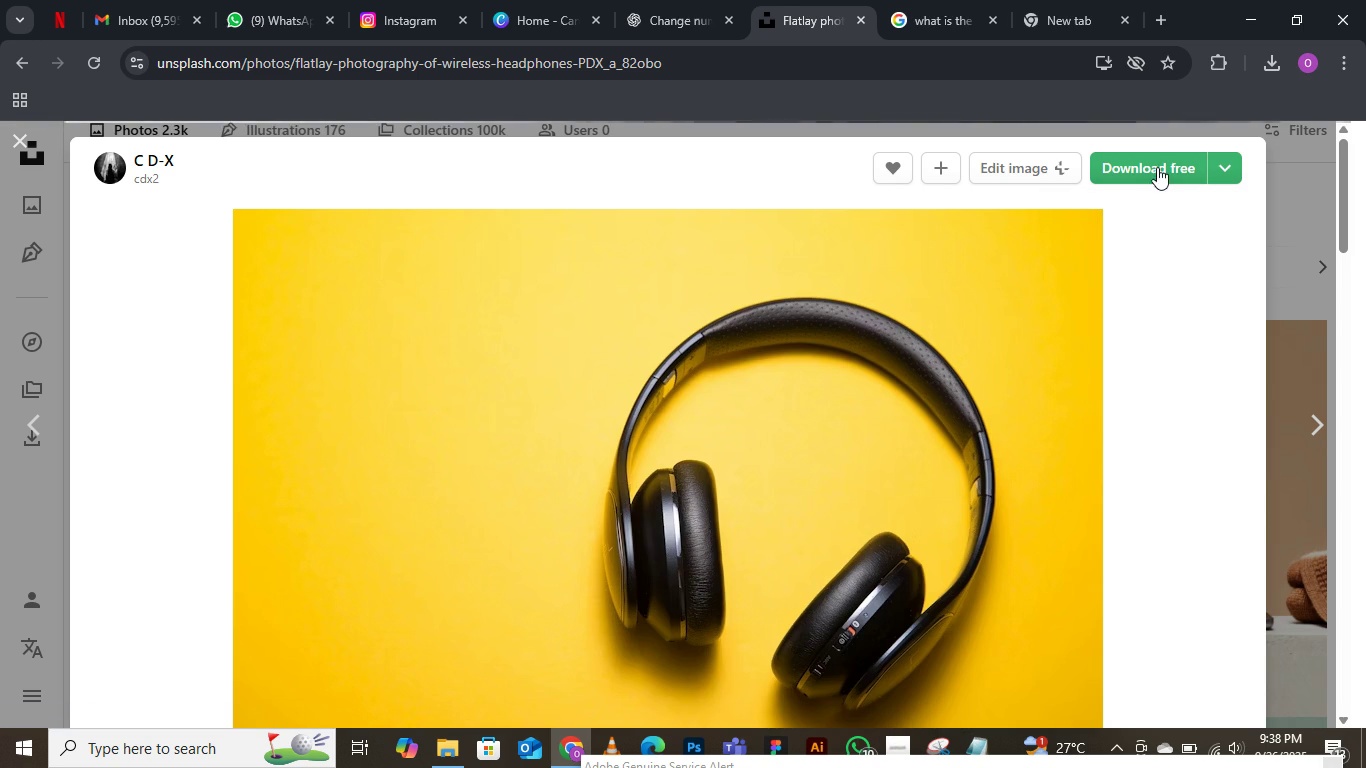 
left_click([1157, 167])
 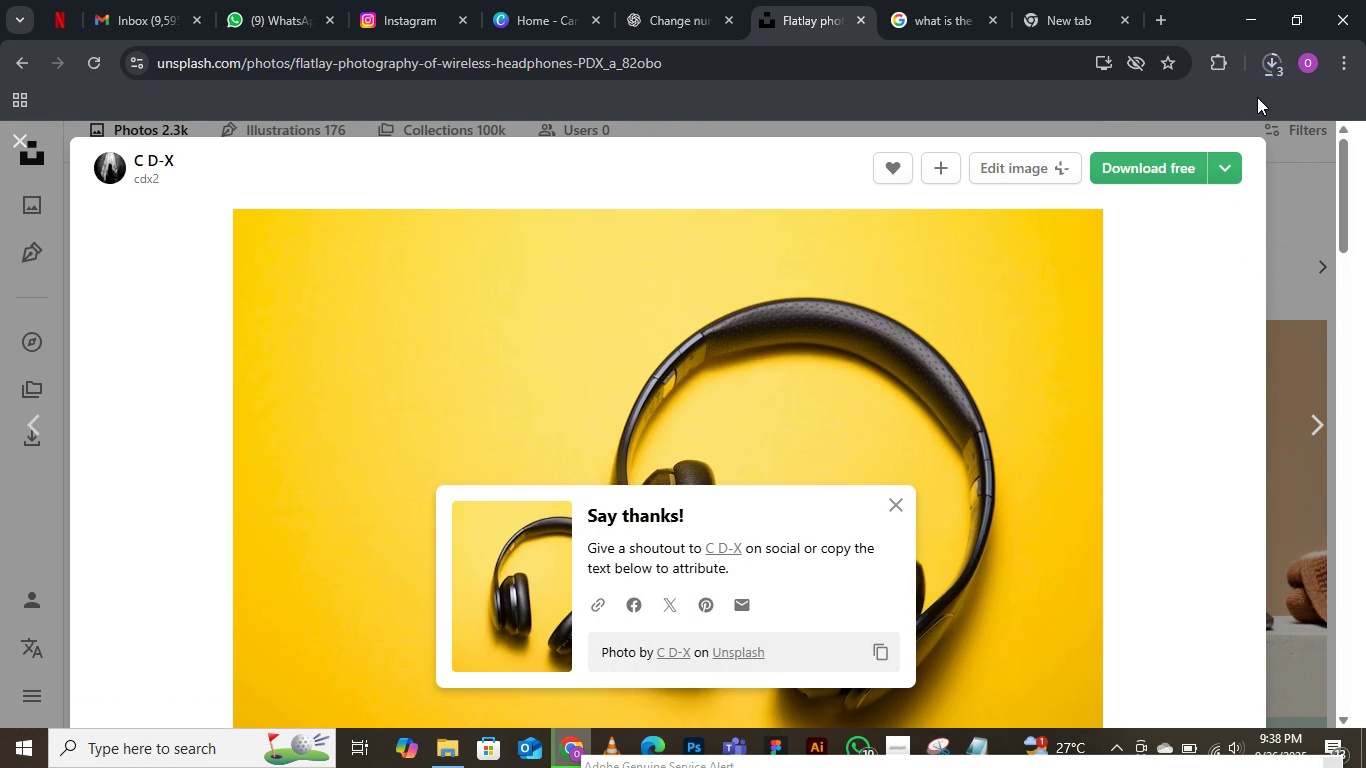 
left_click([1270, 63])
 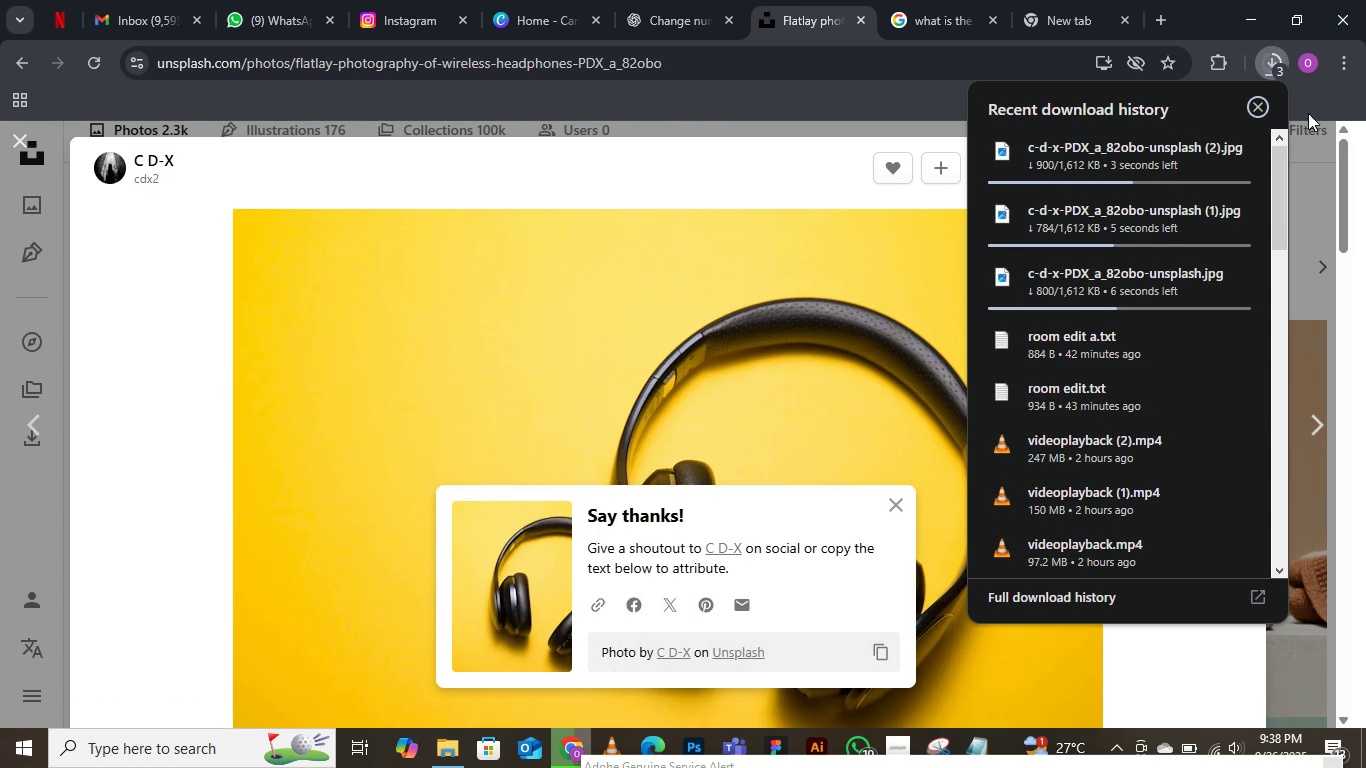 
left_click([1263, 53])
 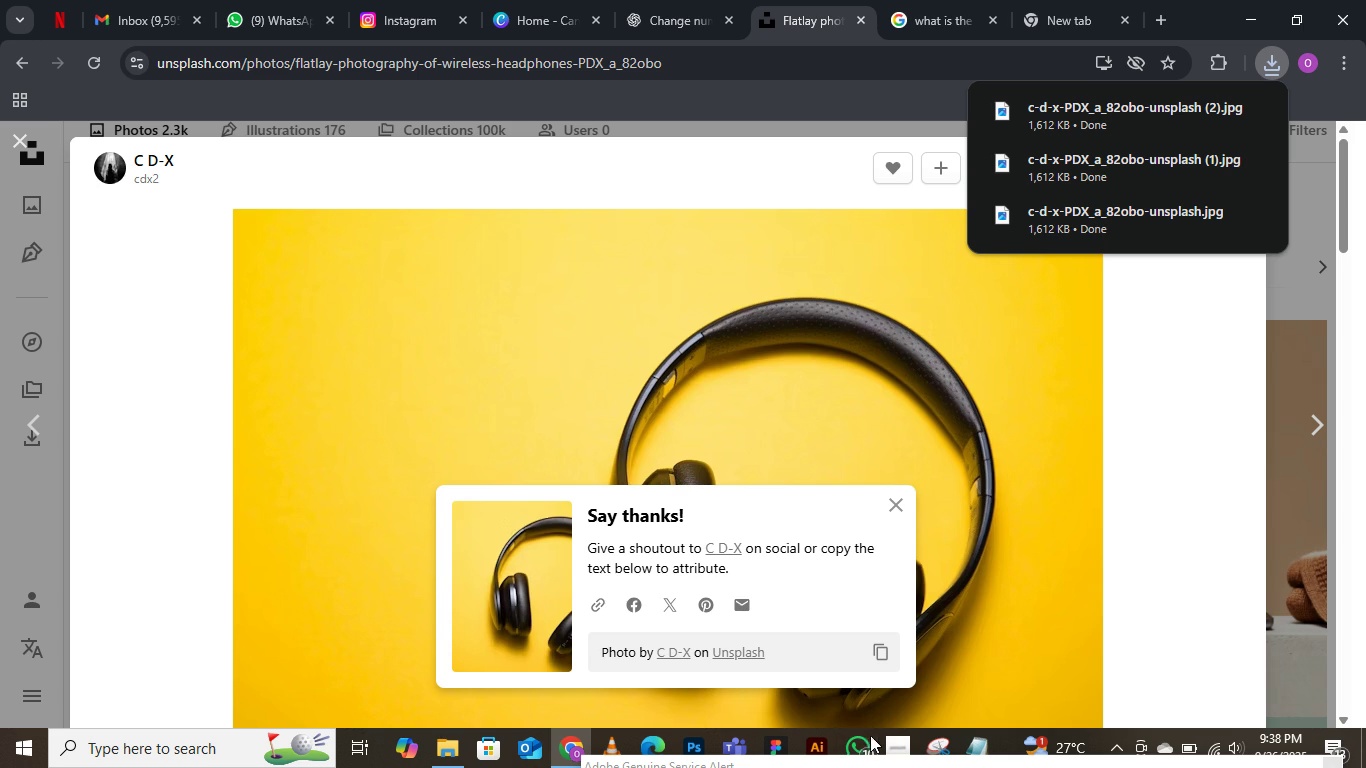 
left_click([895, 740])